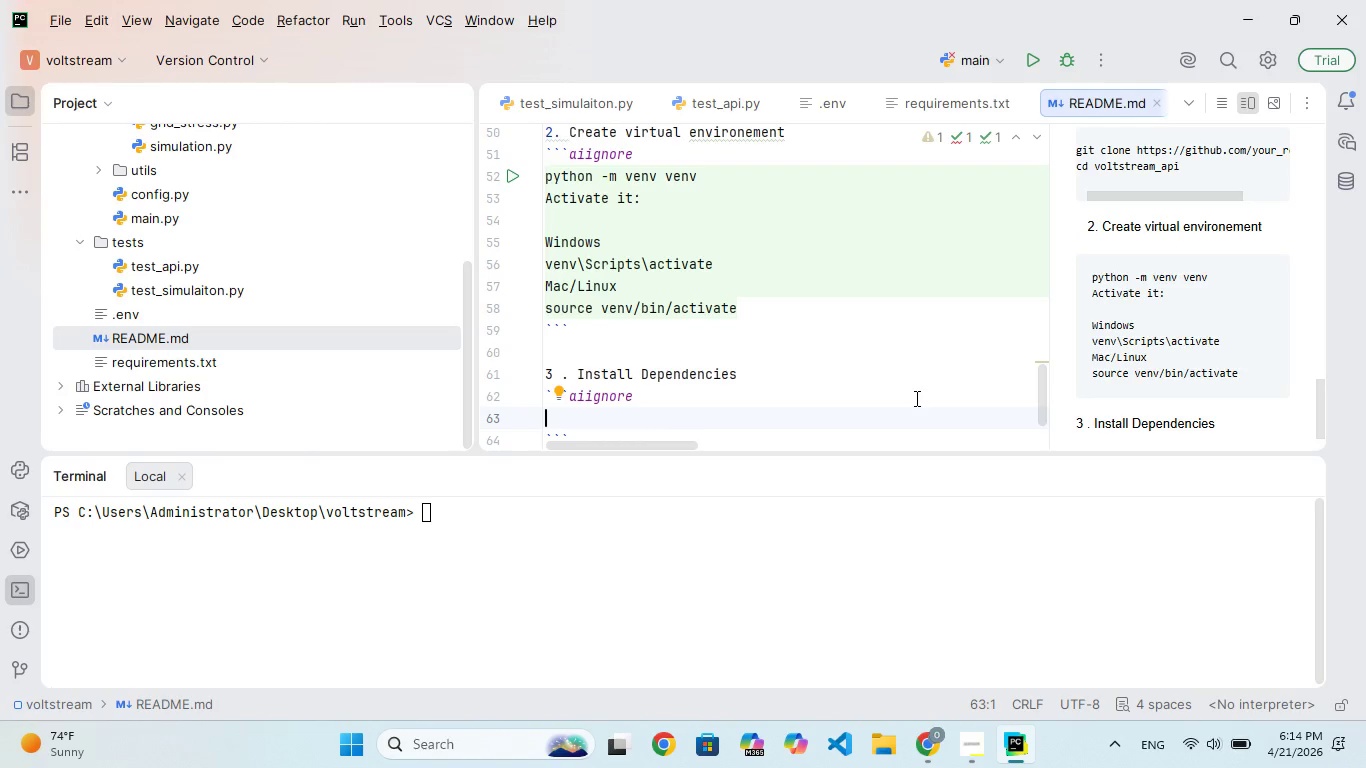 
type(pip install -r requirements.ts)
key(Backspace)
type(xt)
 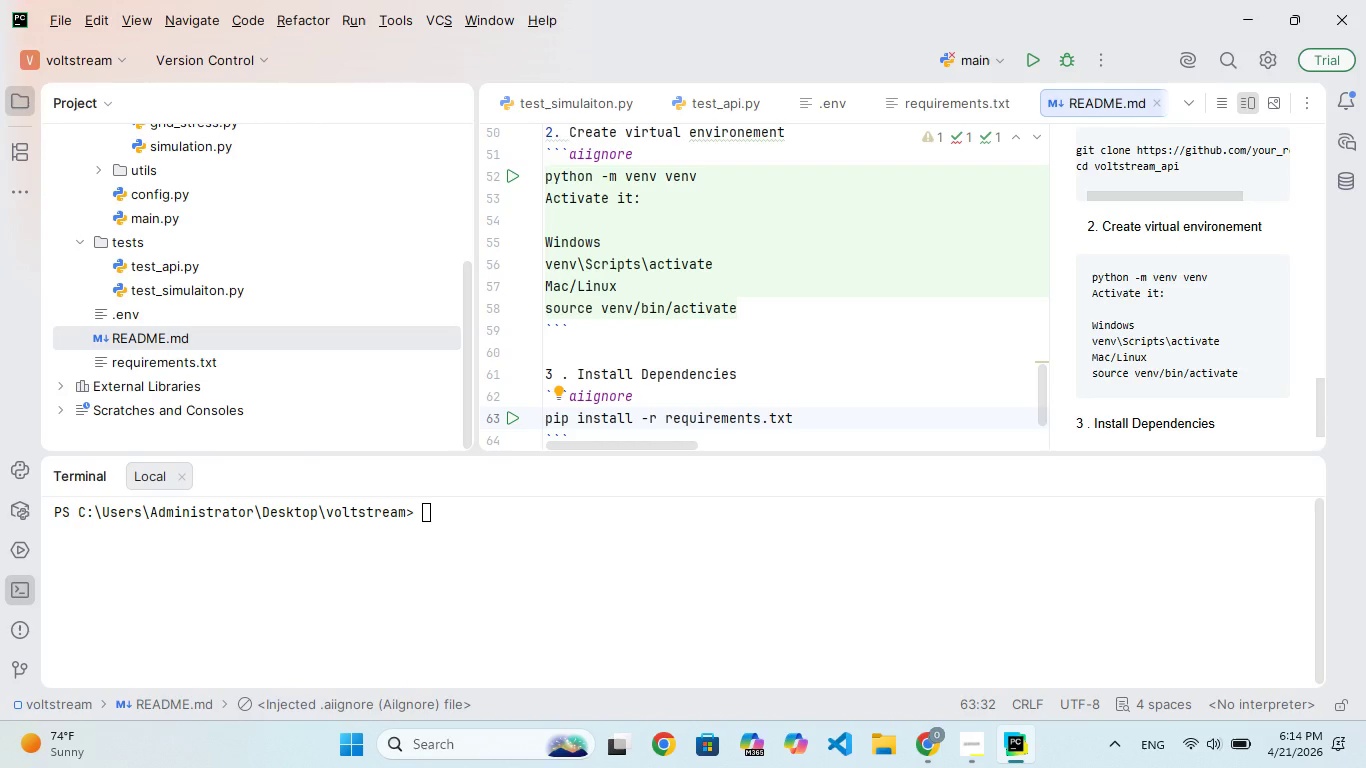 
key(ArrowDown)
 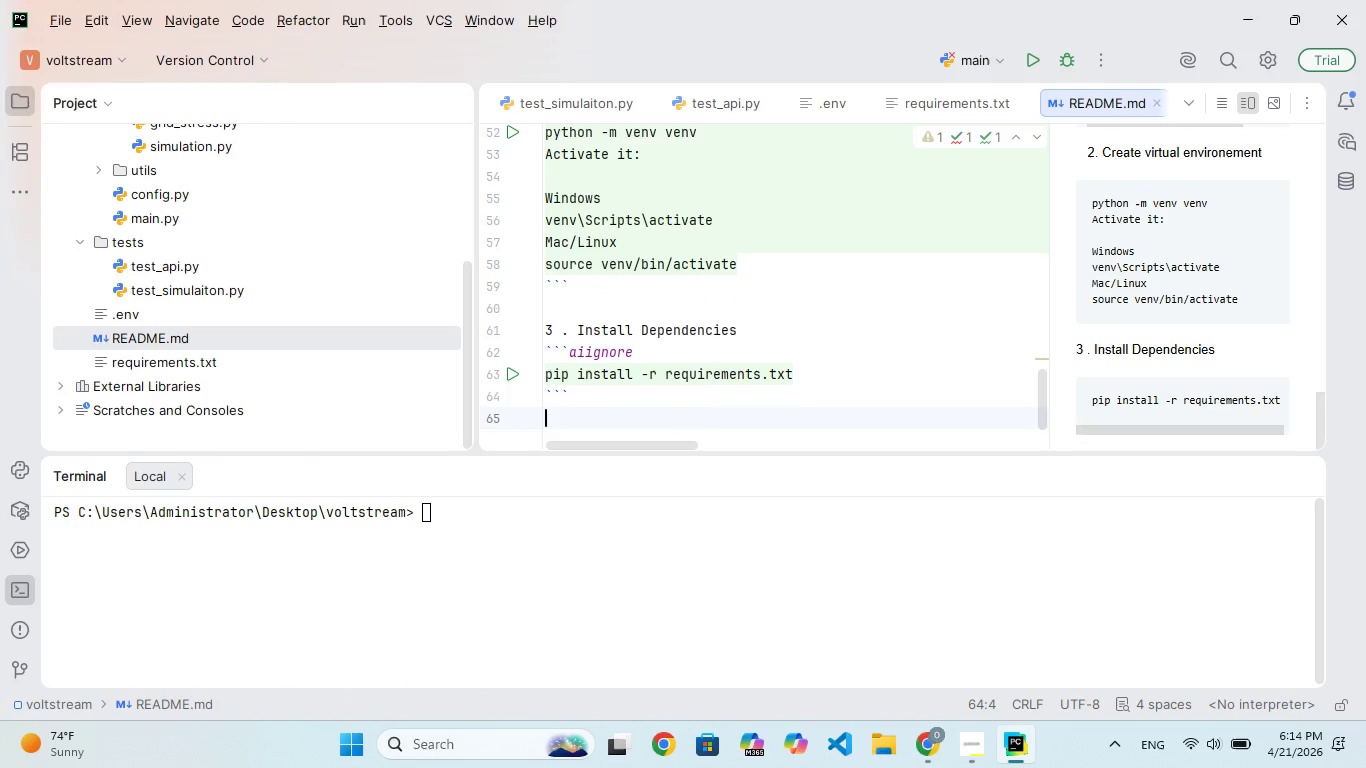 
key(Enter)
 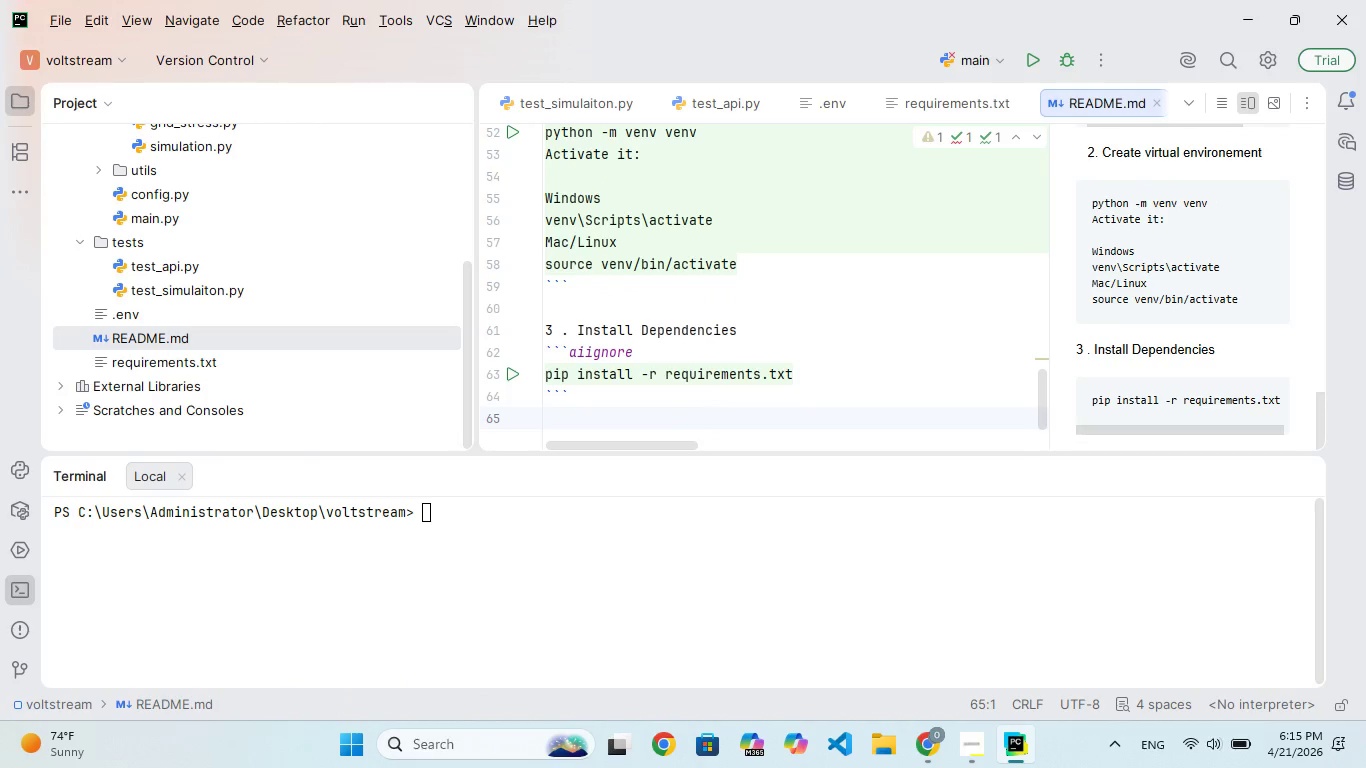 
key(Enter)
 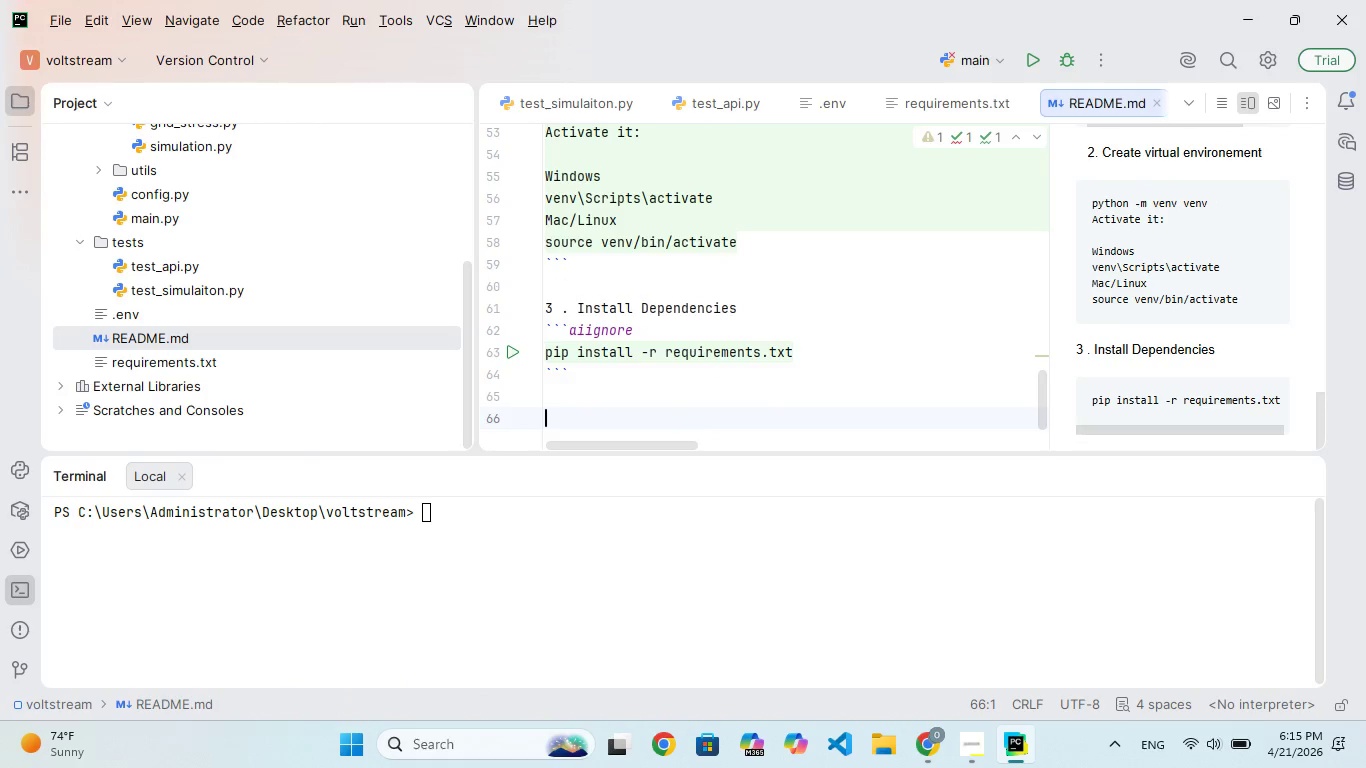 
type(4 . Run the I)
key(Backspace)
key(Backspace)
type(PI Serer)
 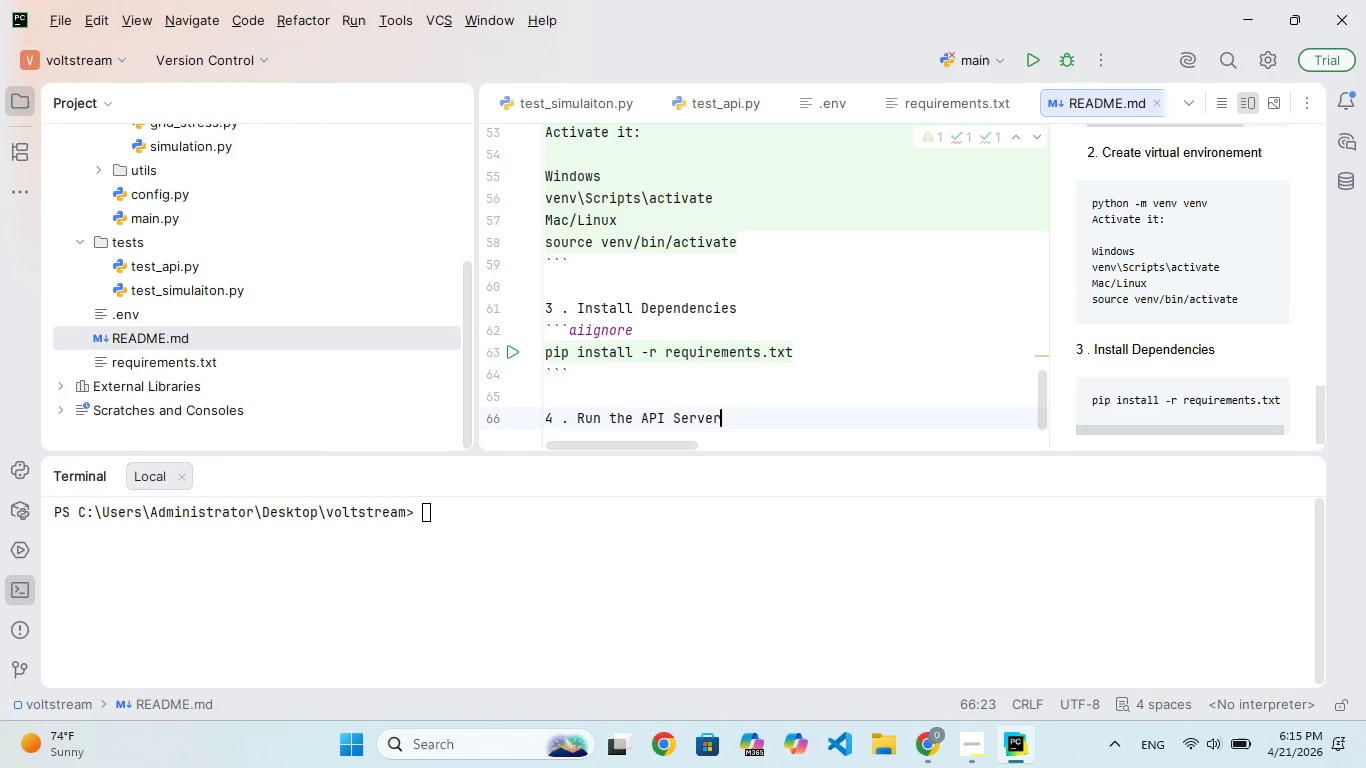 
hold_key(key=A, duration=0.34)
 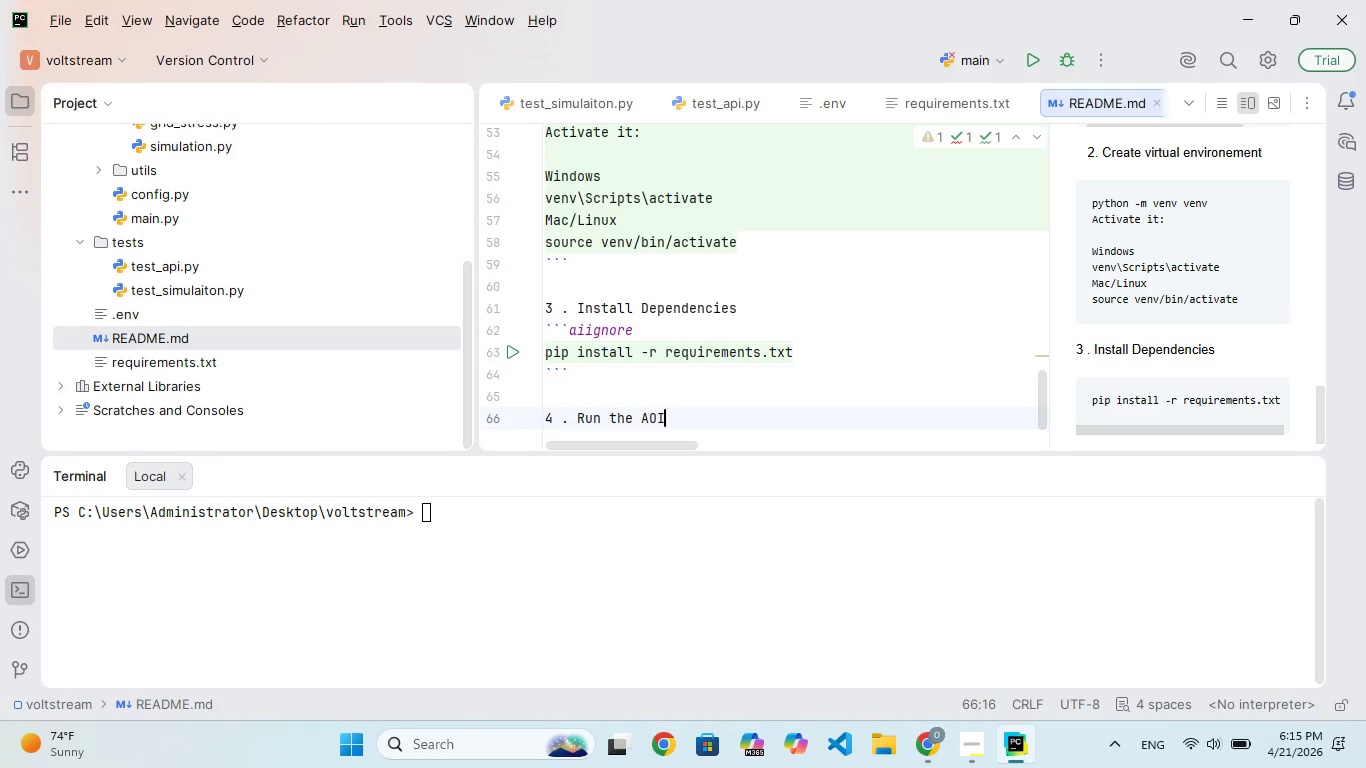 
hold_key(key=O, duration=0.33)
 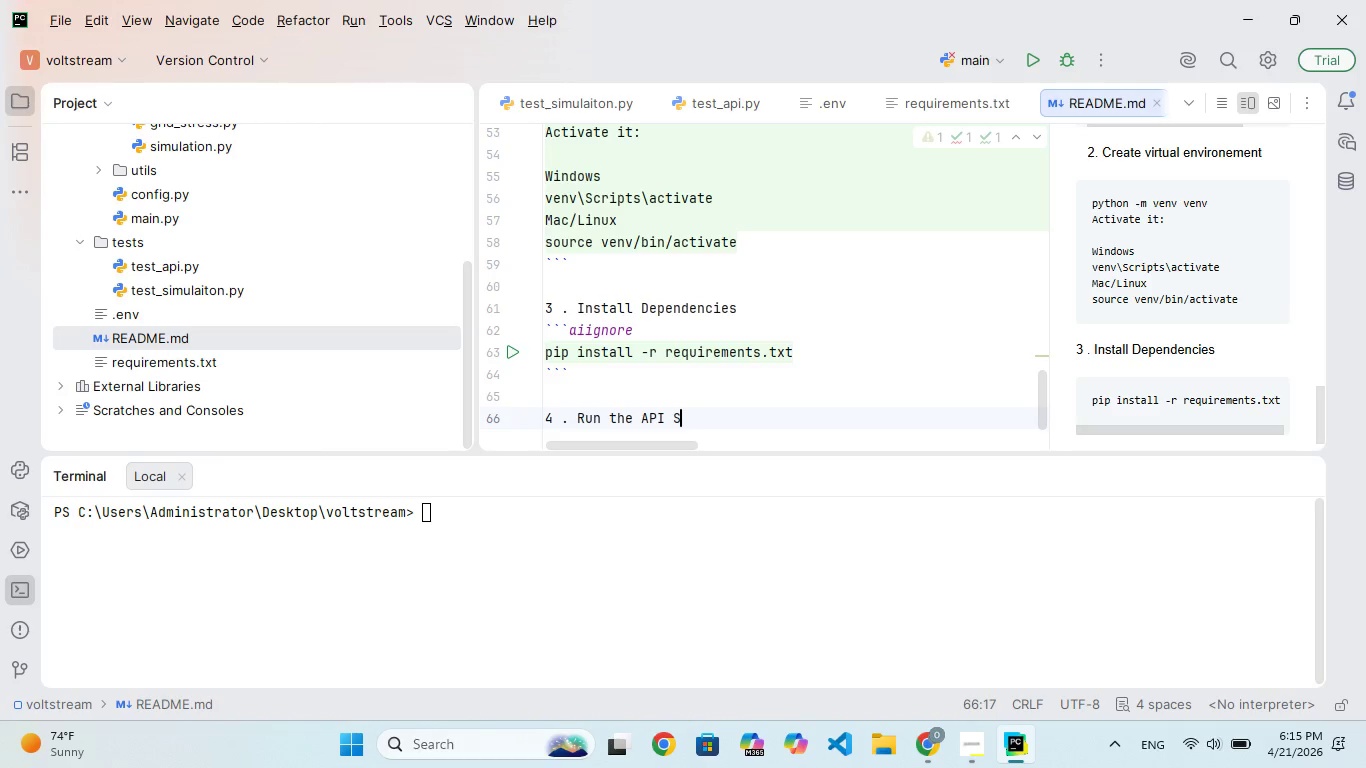 
hold_key(key=V, duration=0.41)
 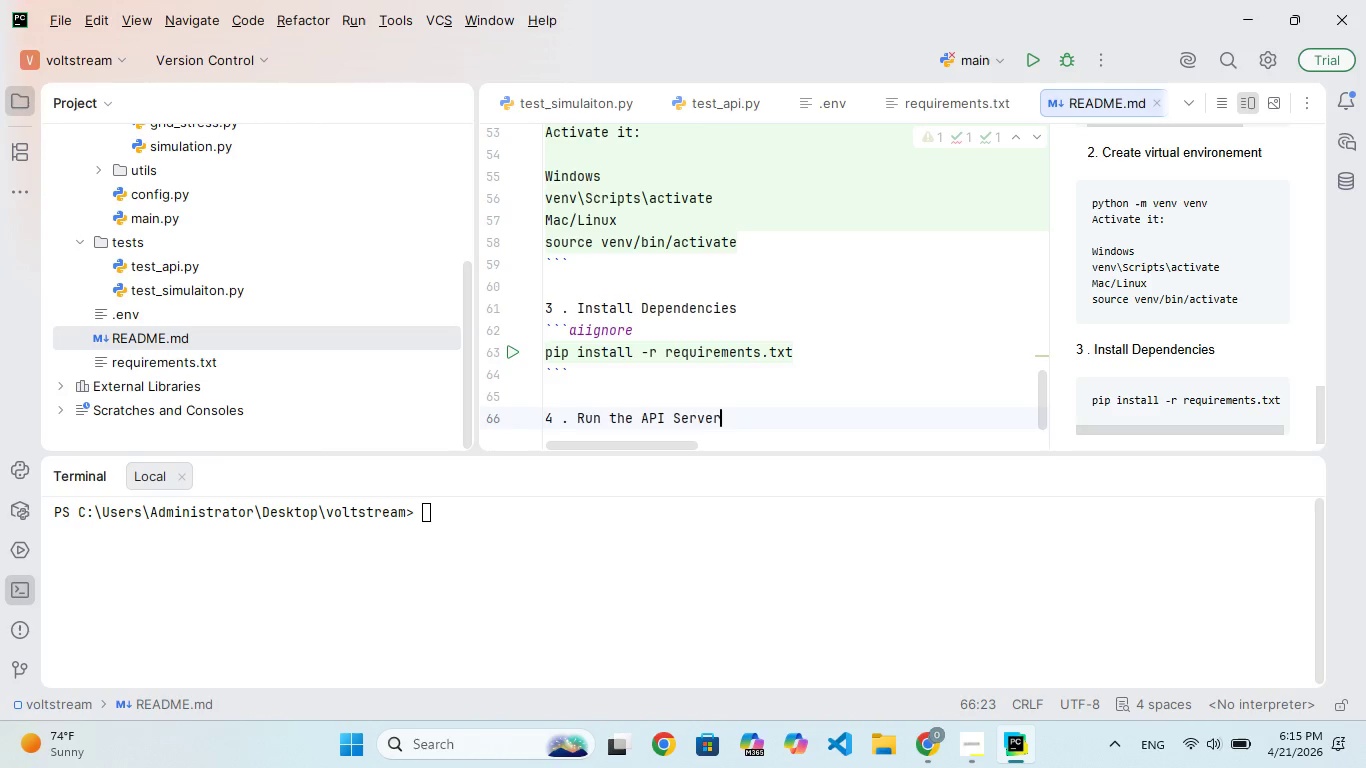 
key(Enter)
 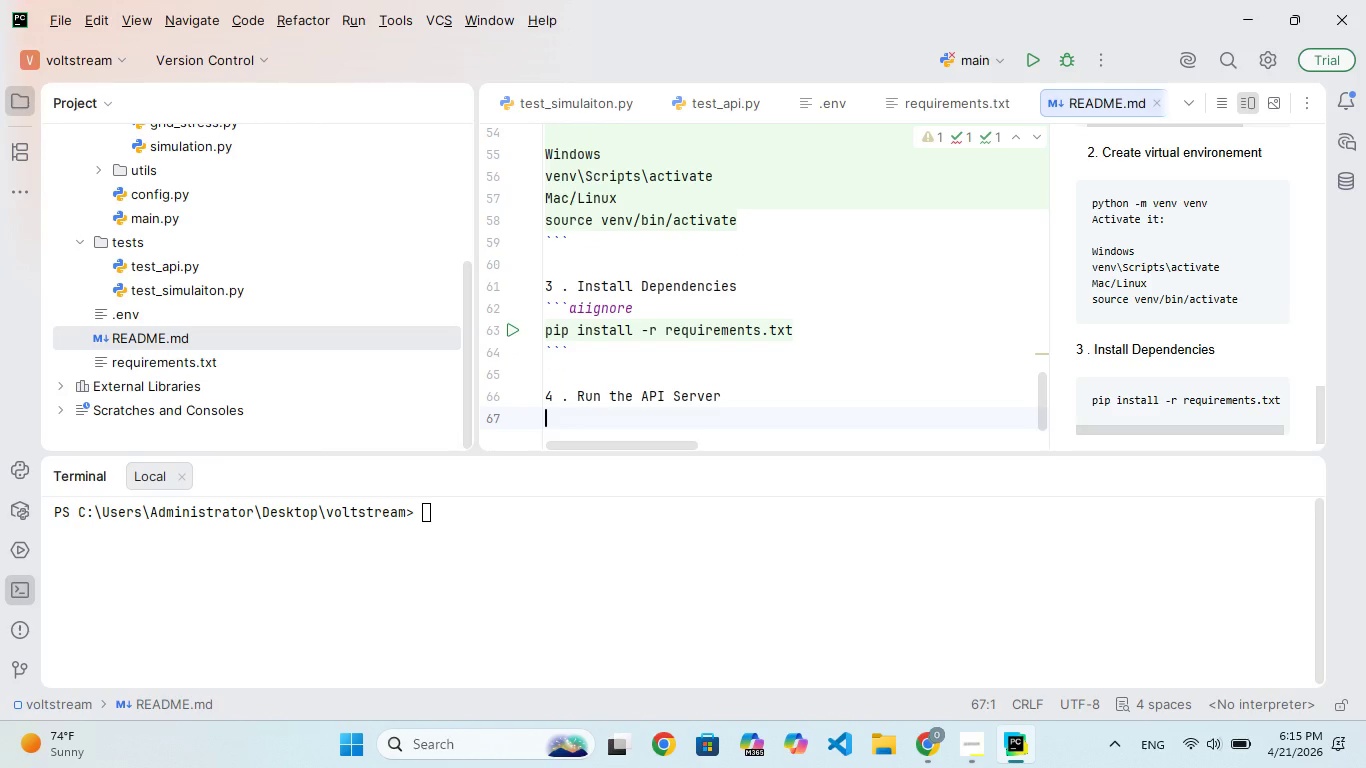 
key(Backquote)
 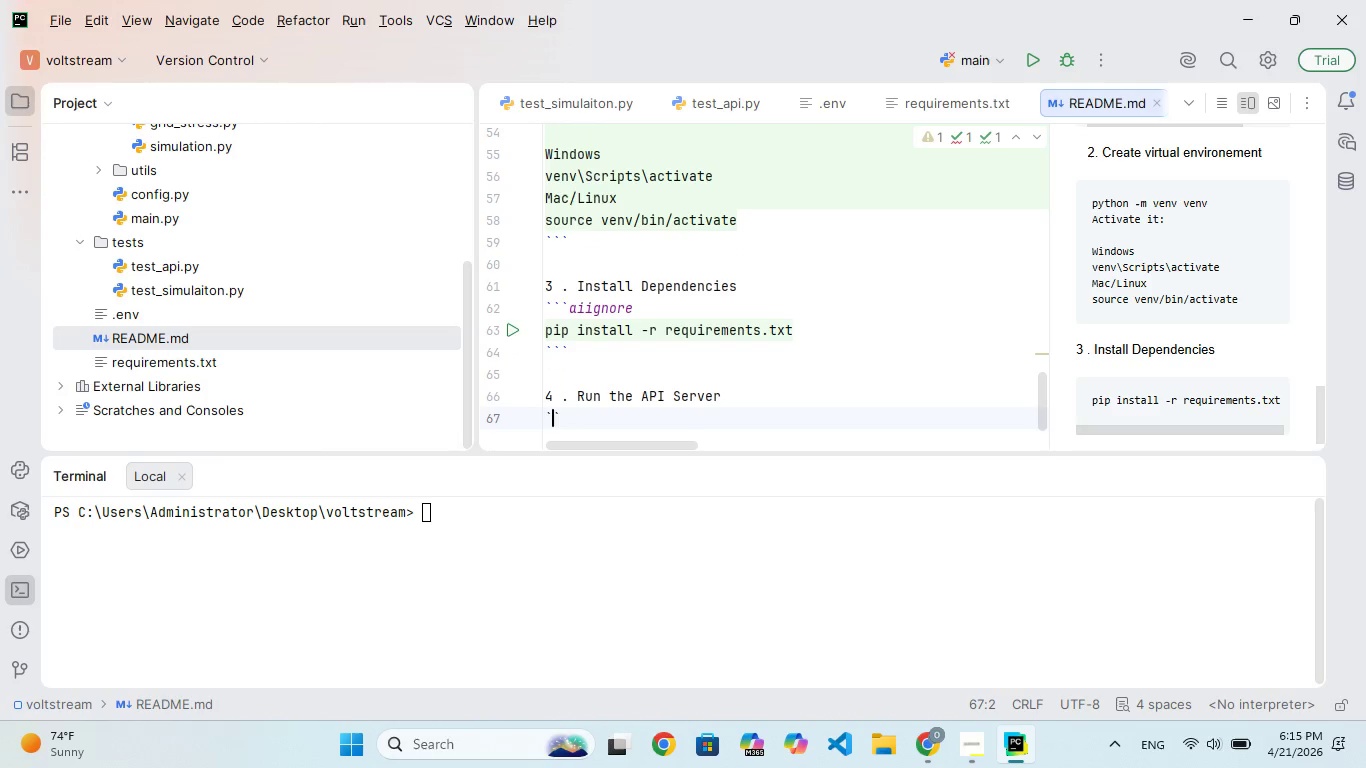 
key(Backquote)
 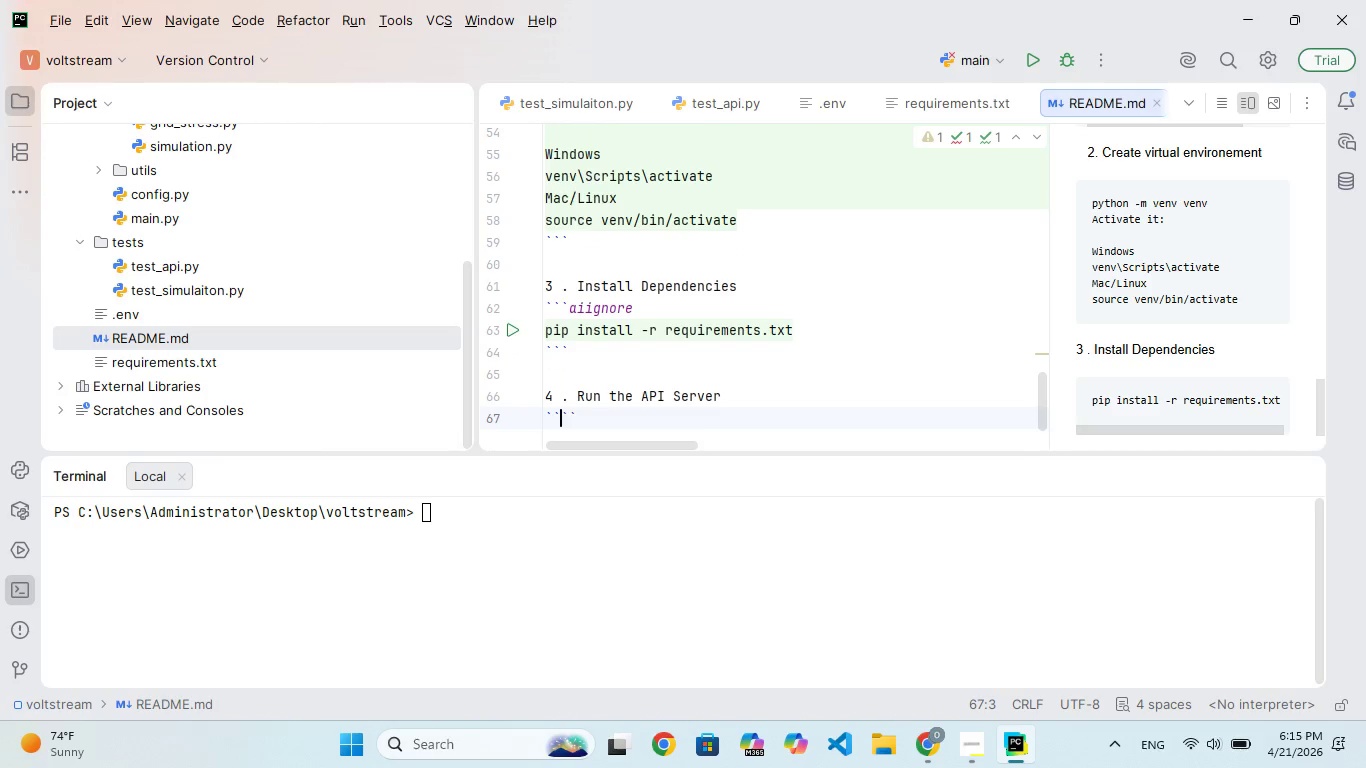 
key(Backquote)
 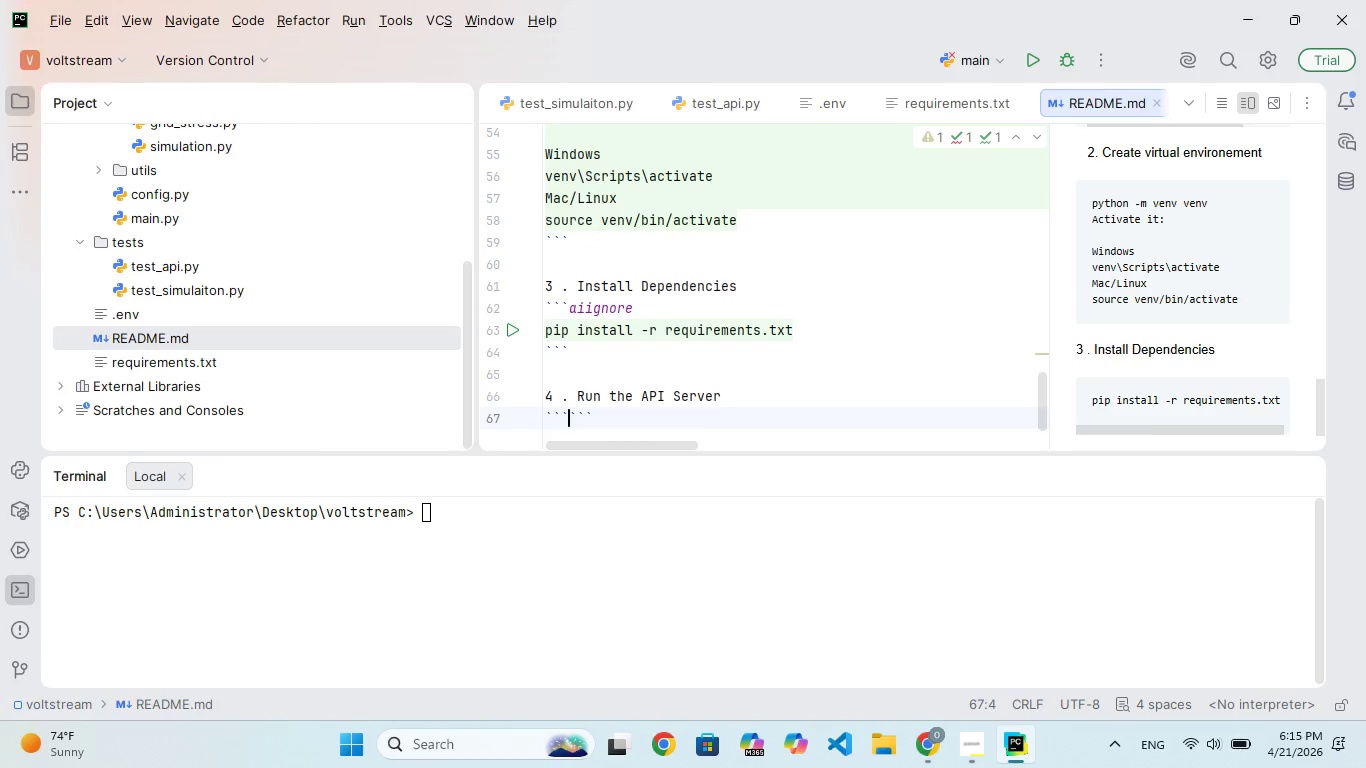 
key(Enter)
 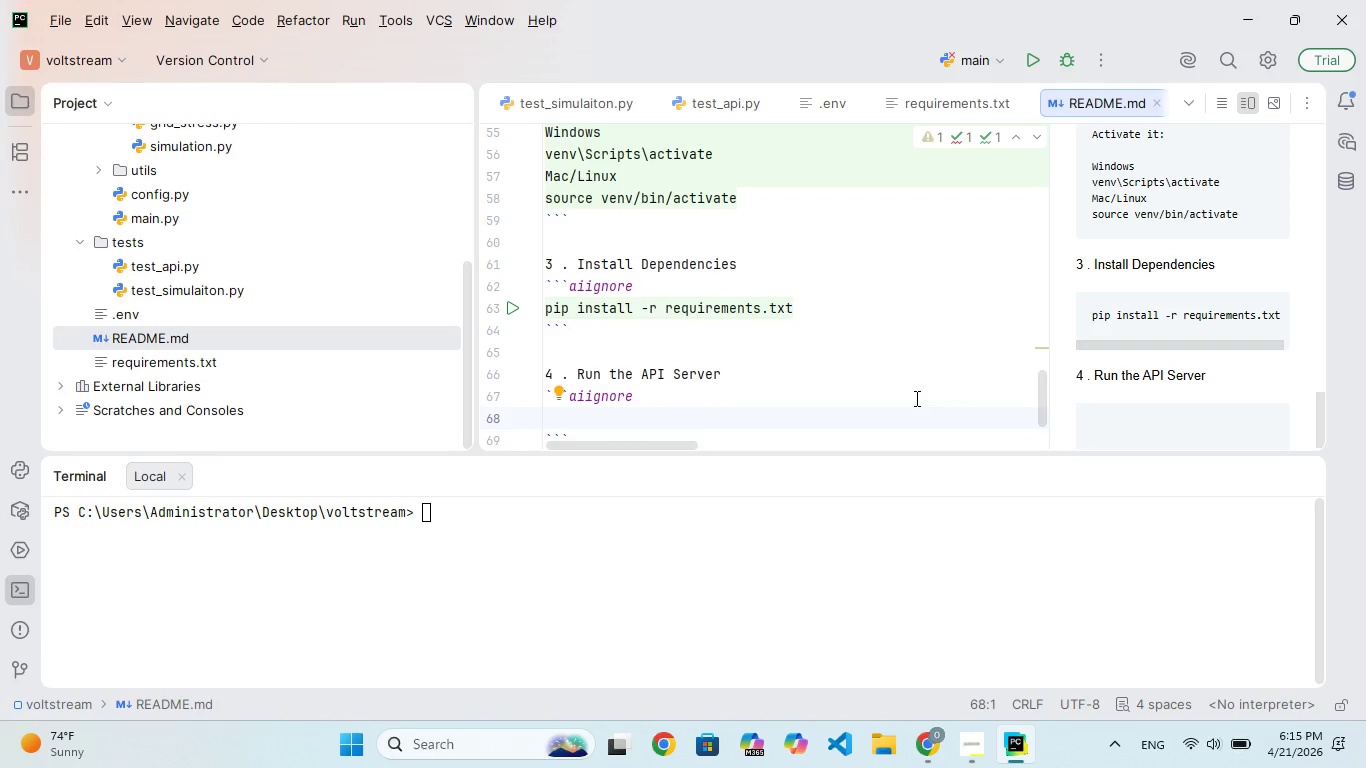 
type(uviorn app:)
key(Backspace)
type(.main)
 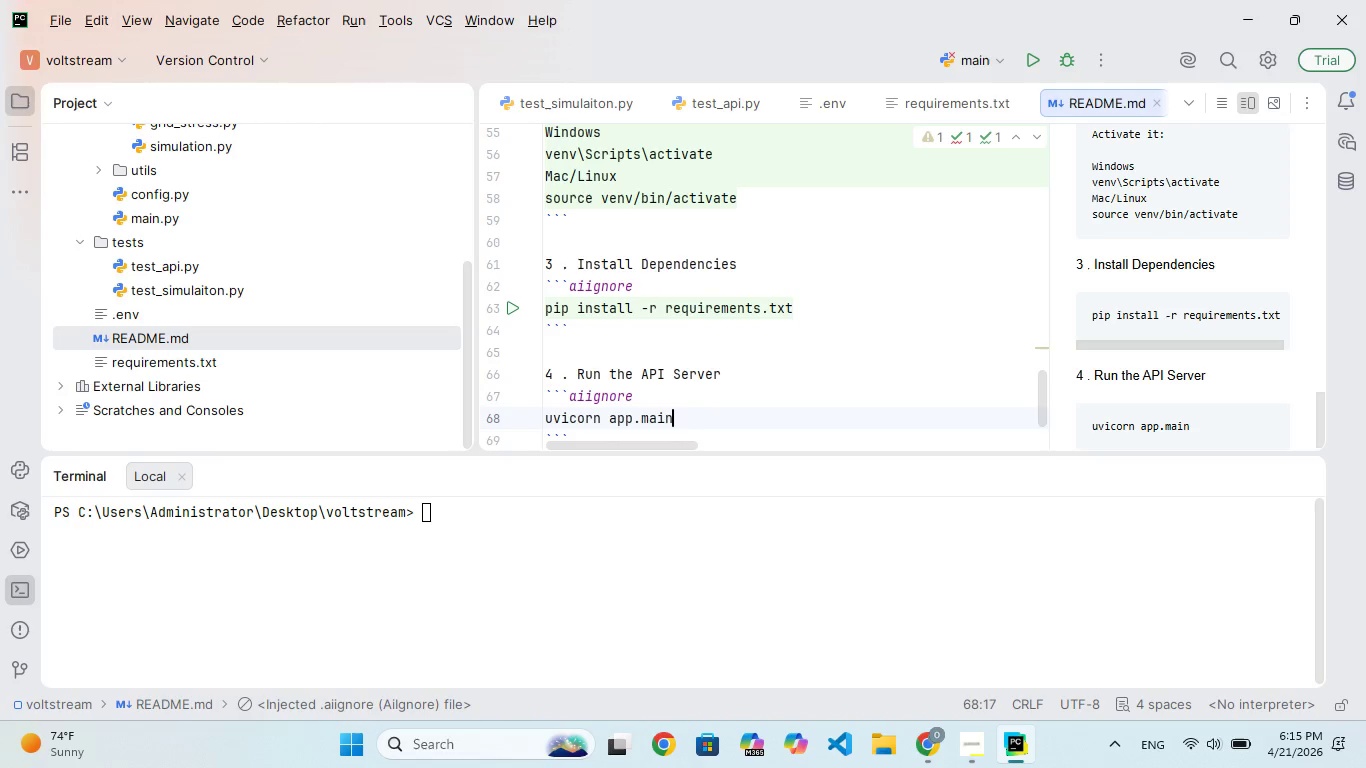 
hold_key(key=C, duration=0.44)
 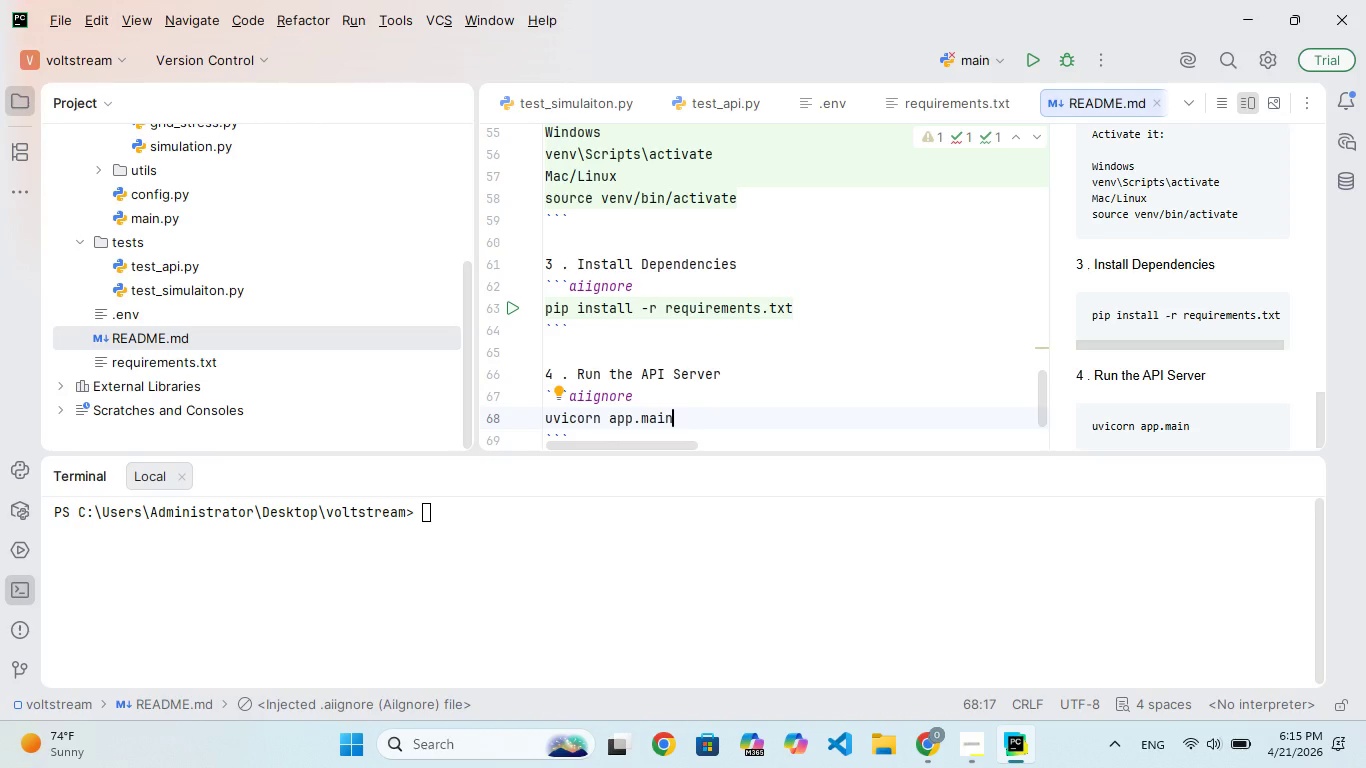 
wait(7.75)
 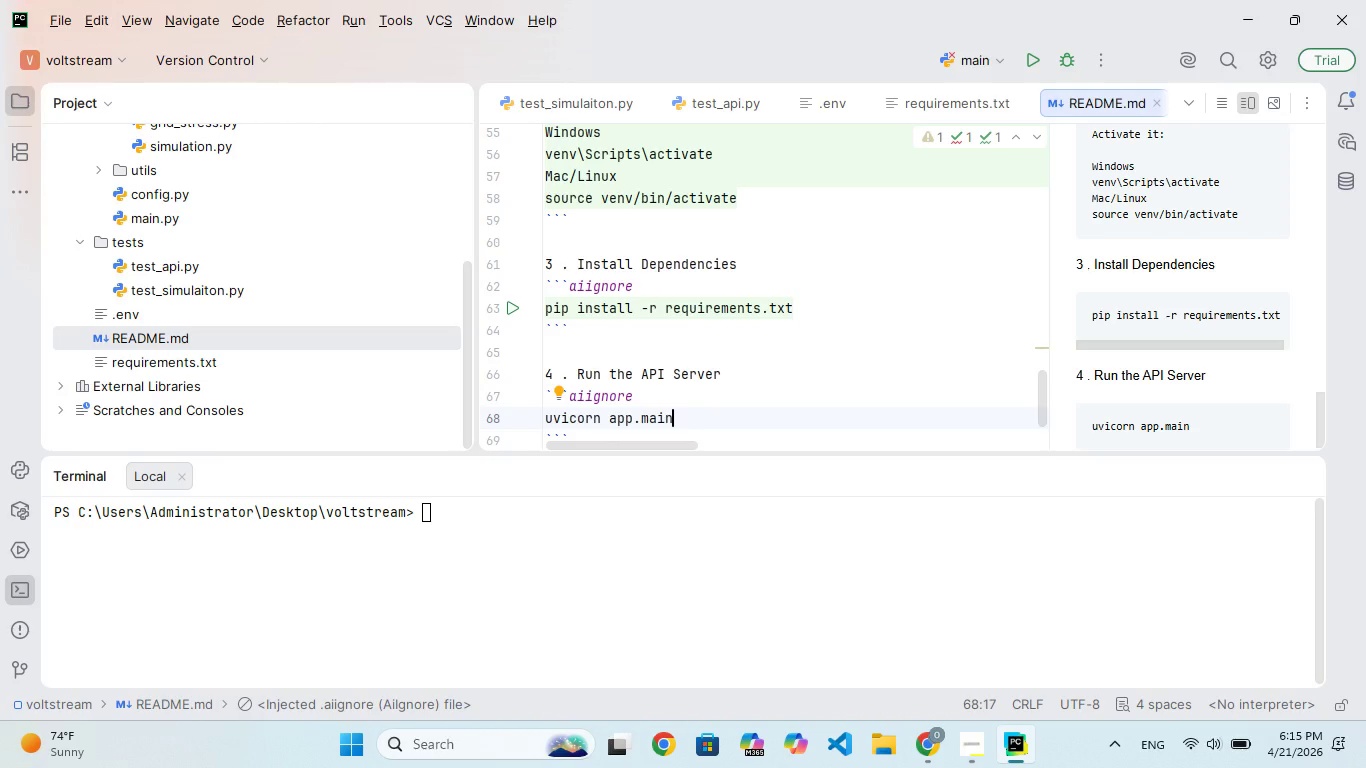 
type(:app --relod)
 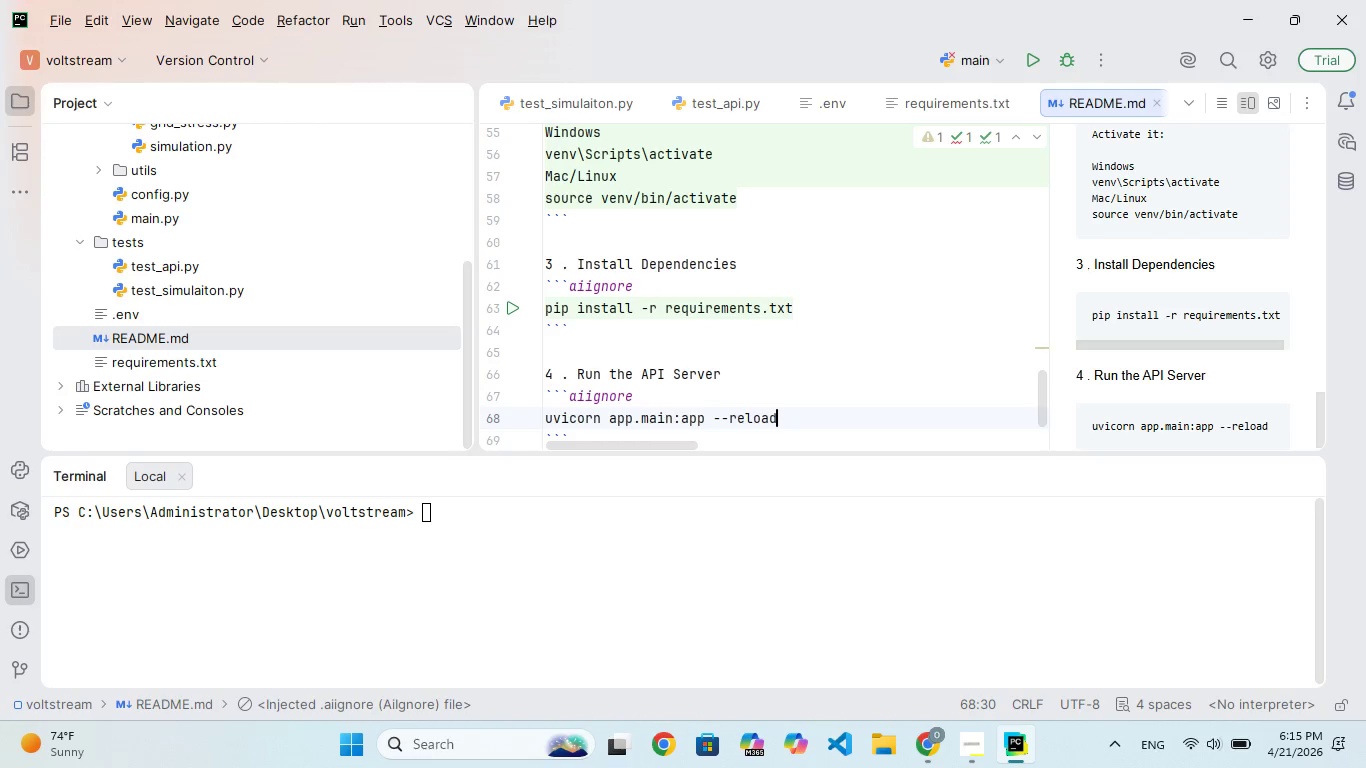 
hold_key(key=A, duration=0.36)
 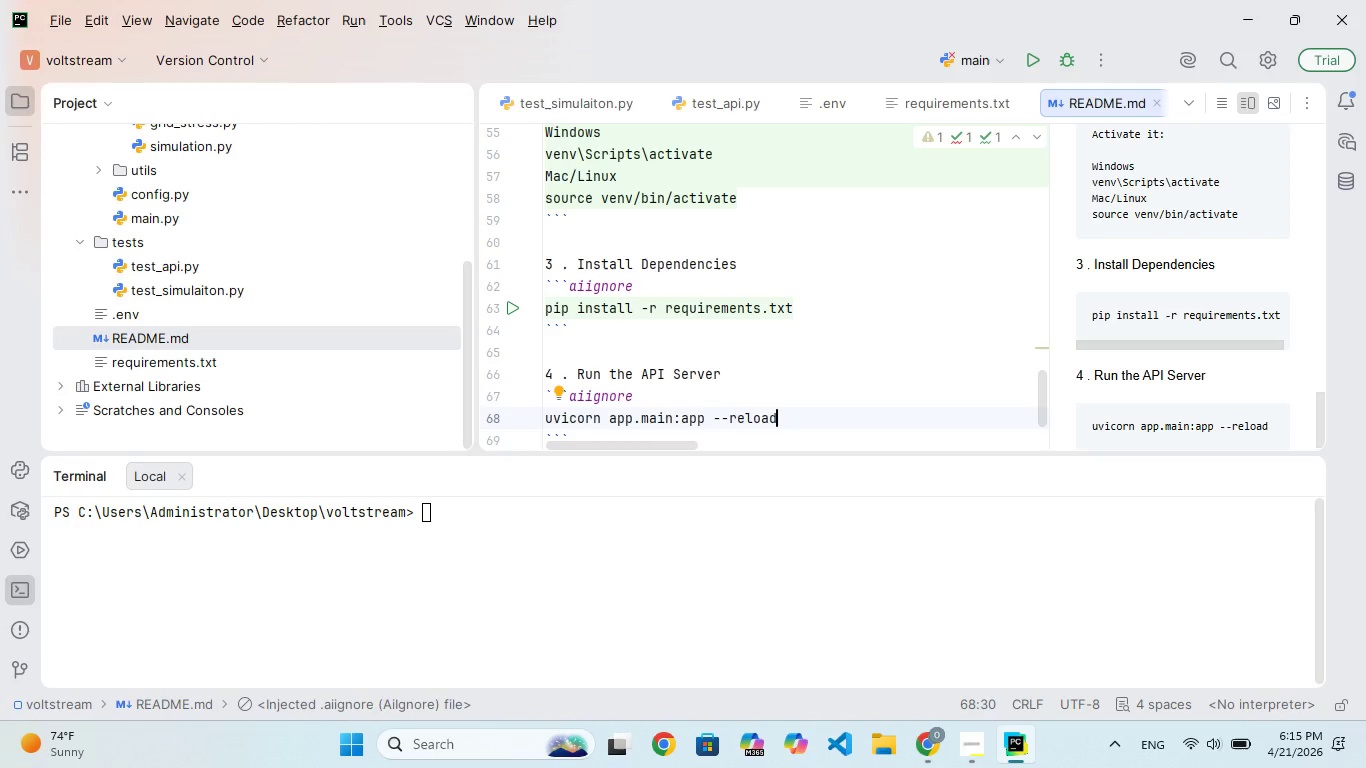 
key(Enter)
 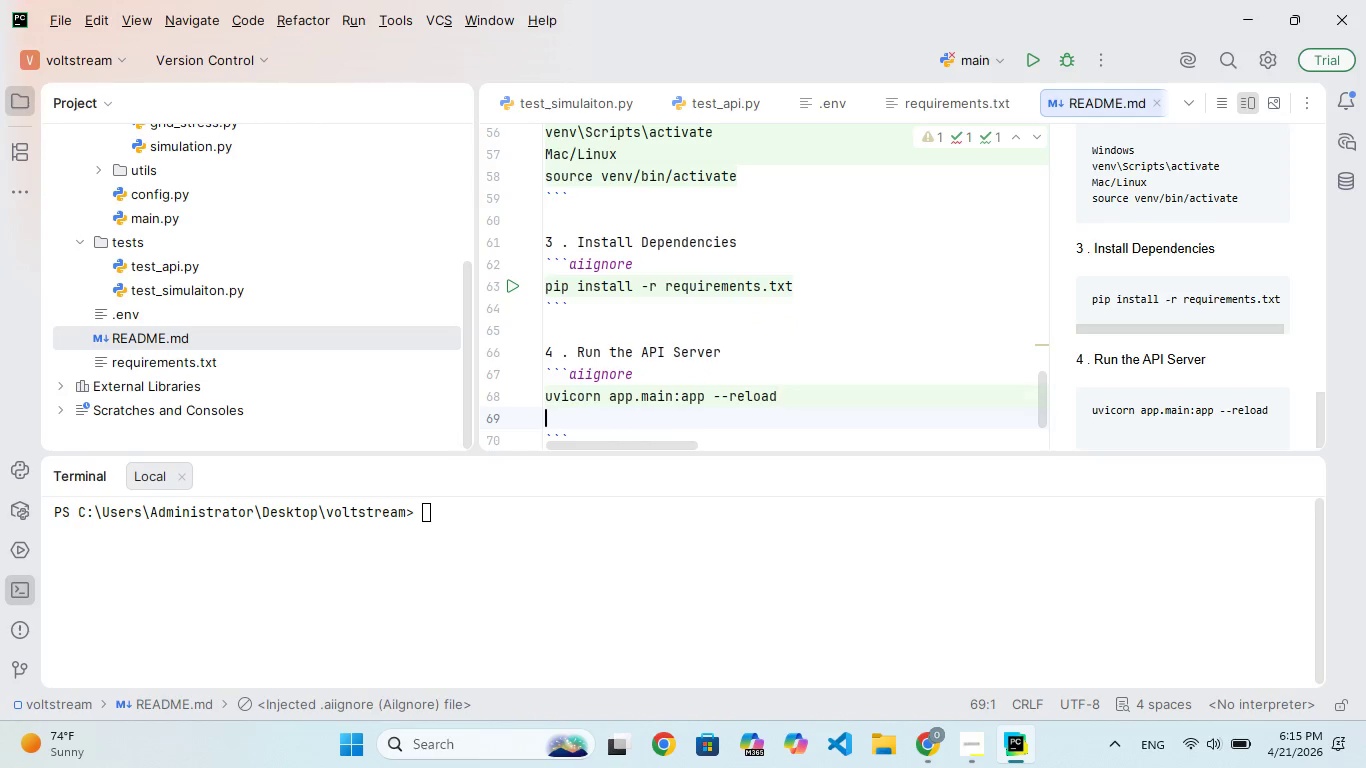 
key(ArrowDown)
 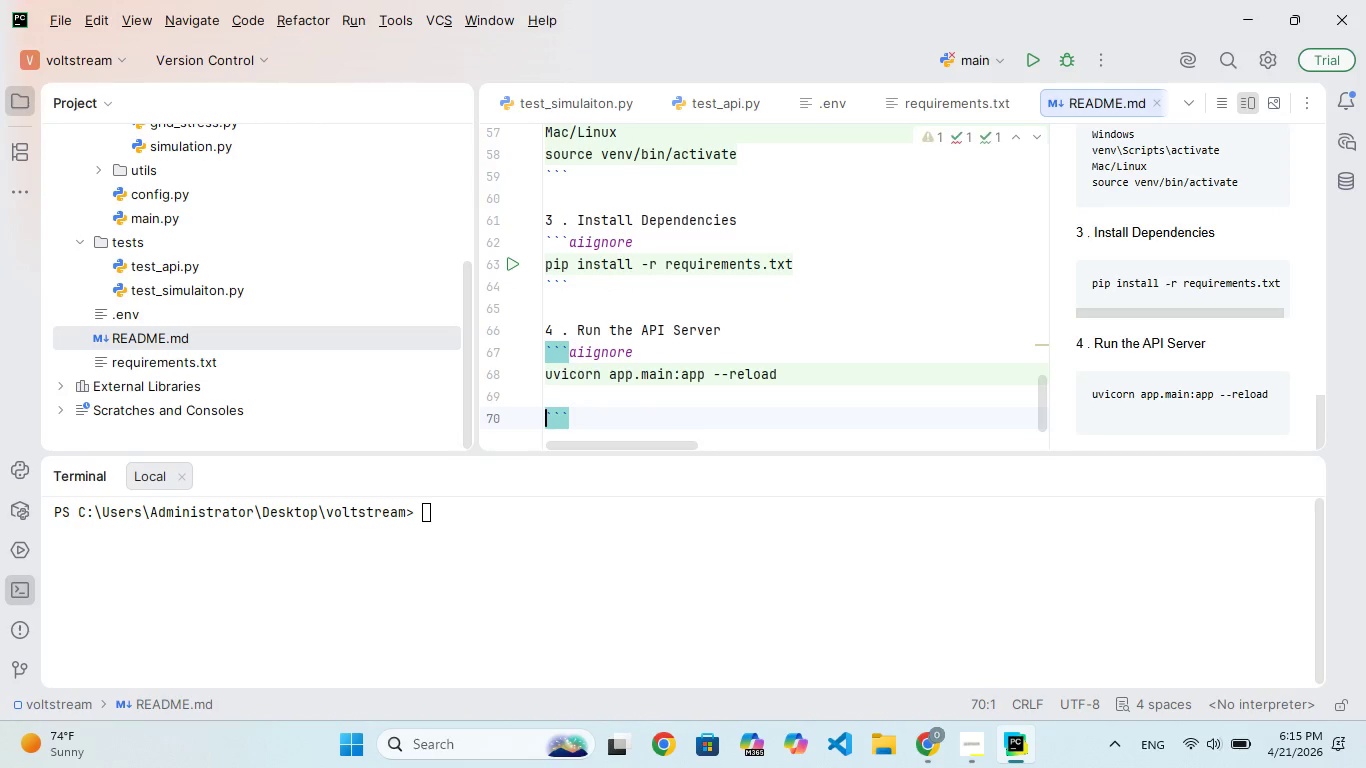 
key(ArrowRight)
 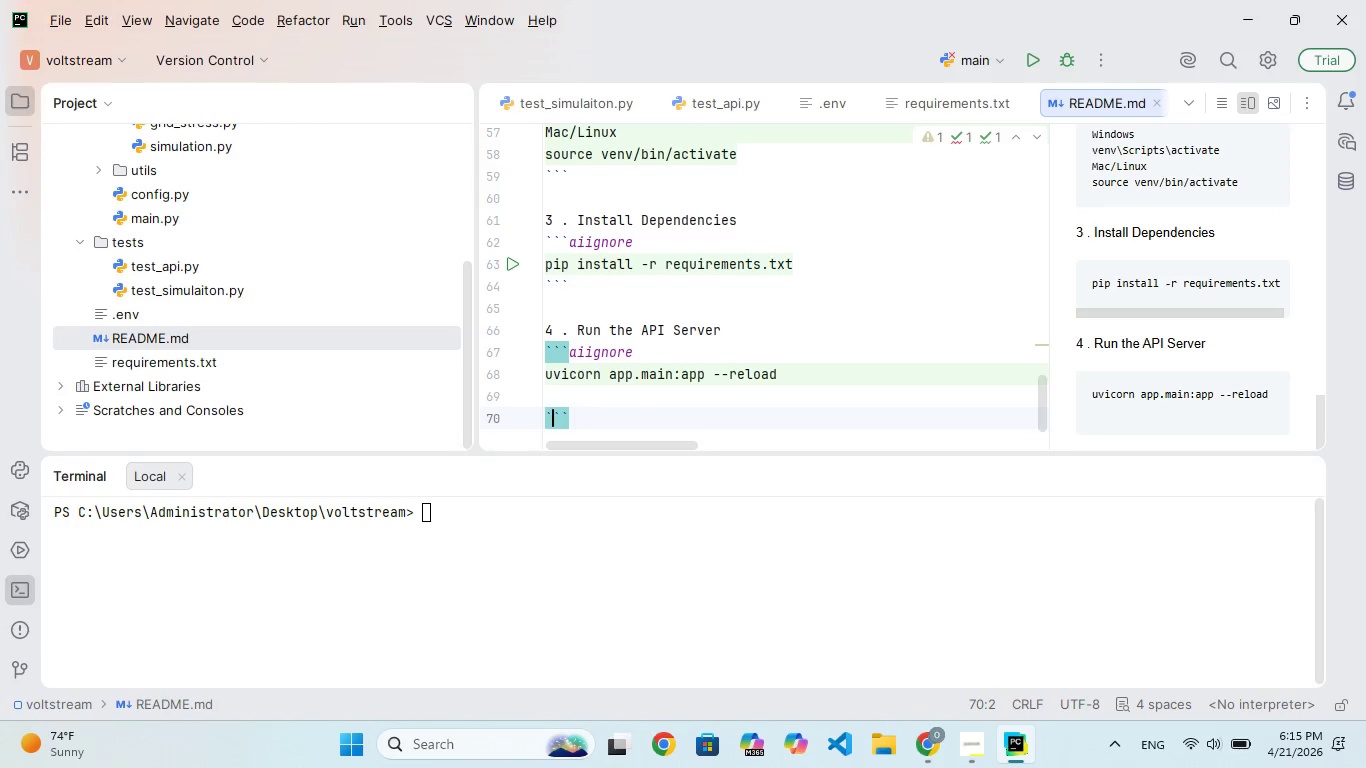 
key(ArrowRight)
 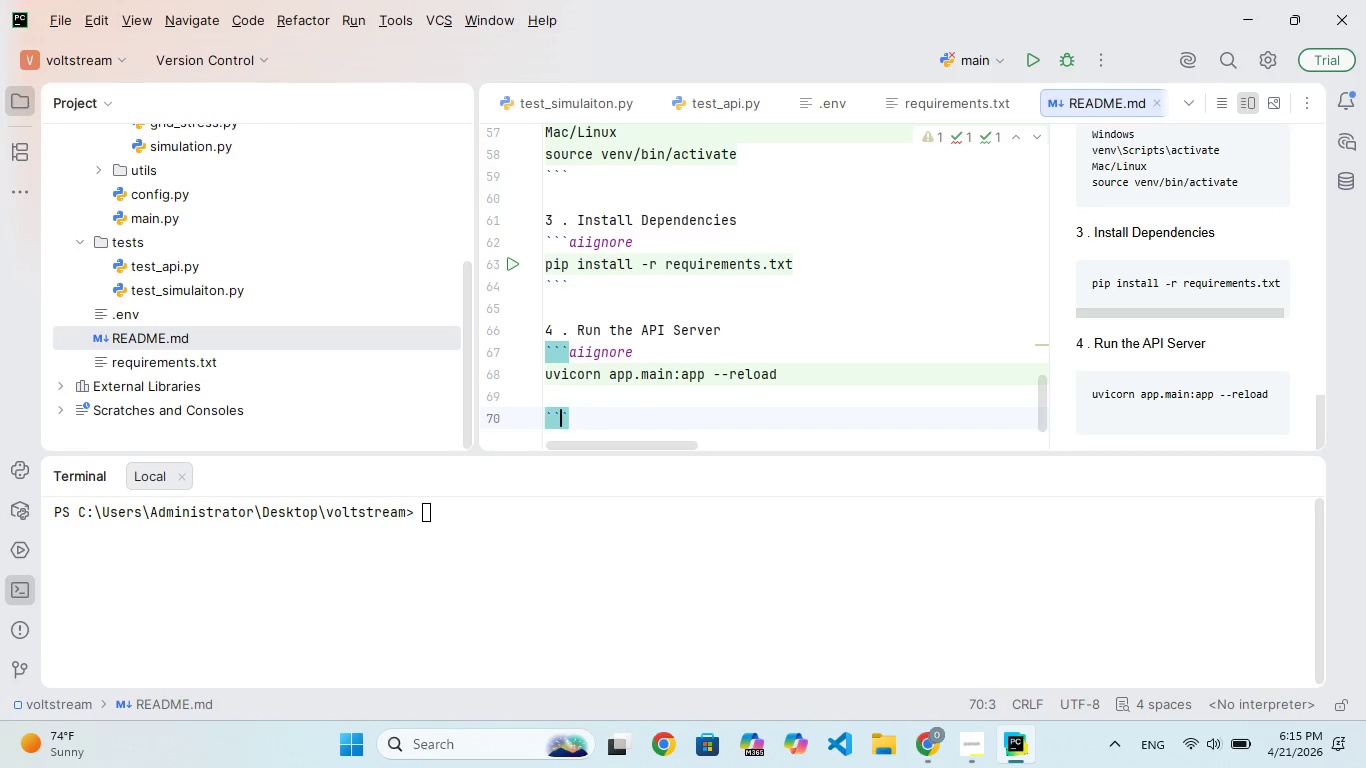 
key(ArrowRight)
 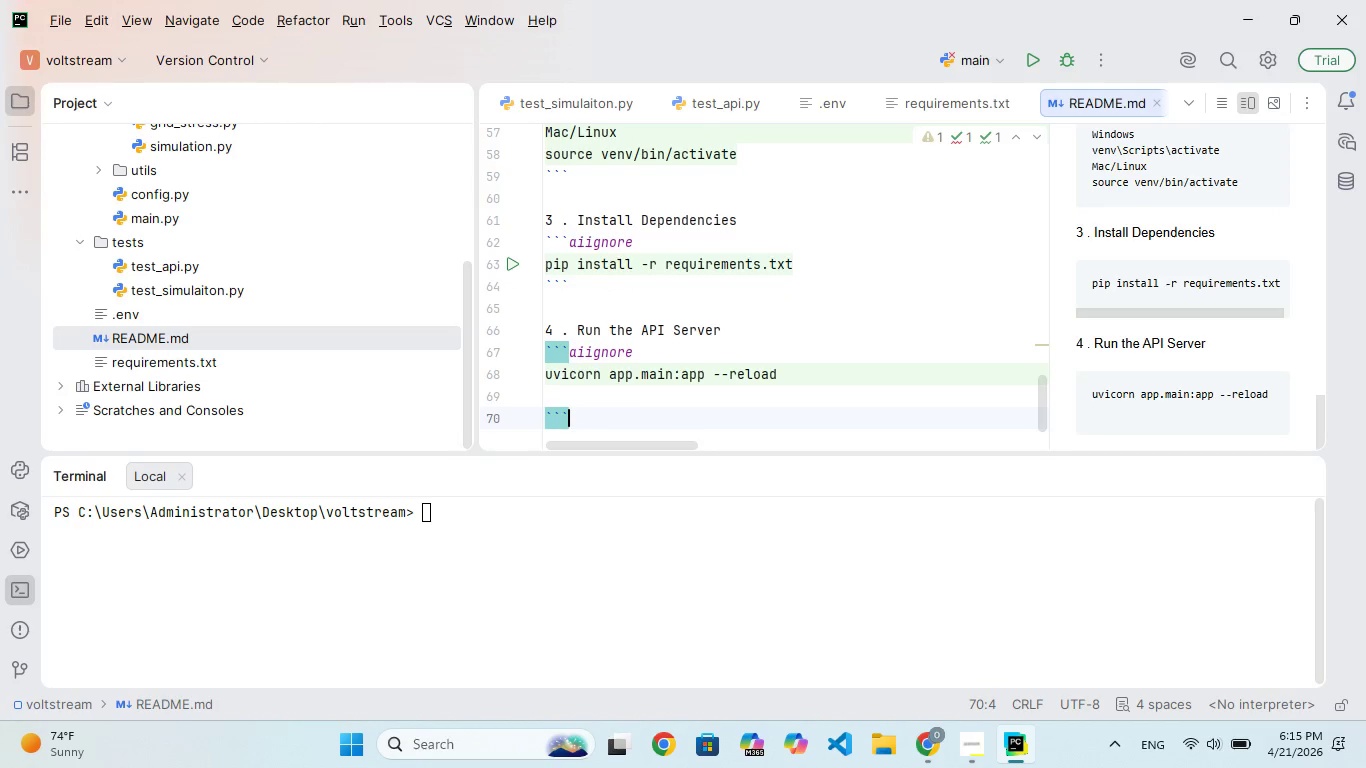 
key(Enter)
 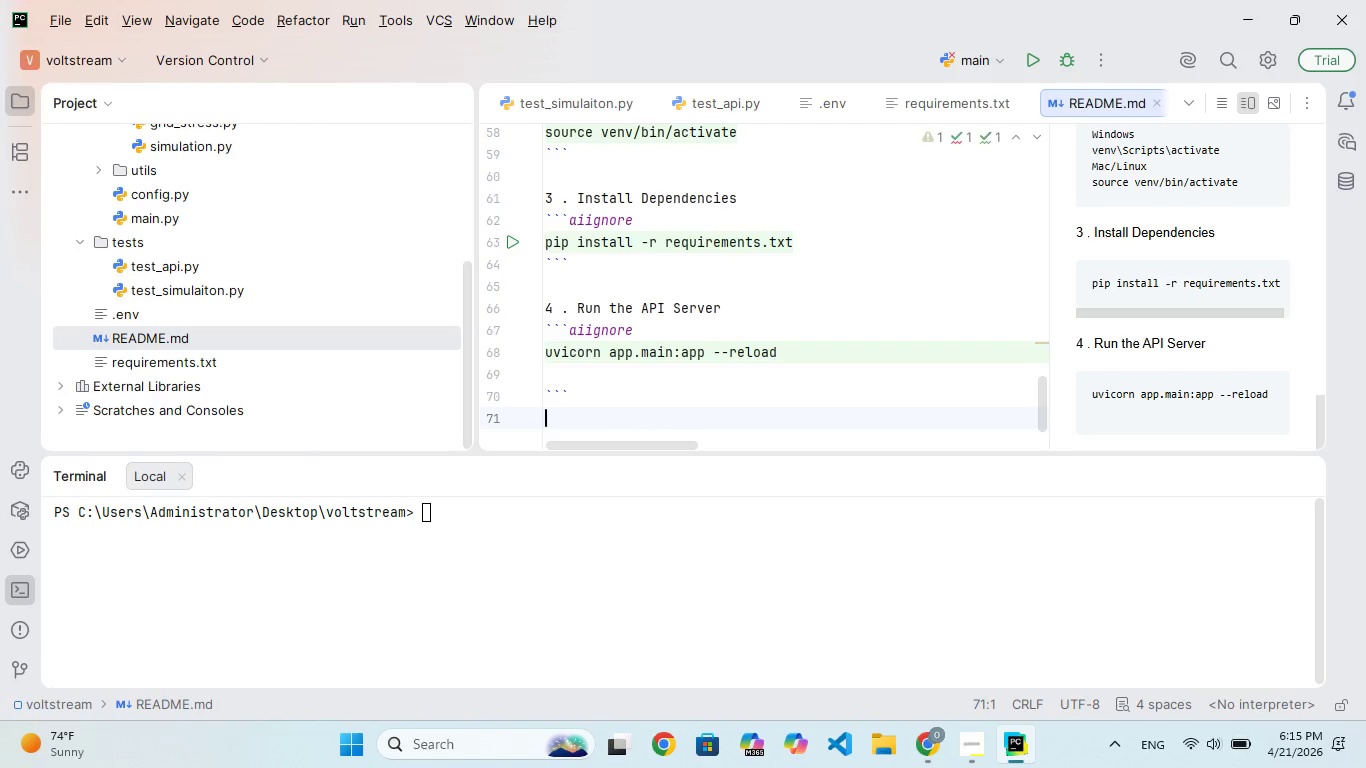 
key(Enter)
 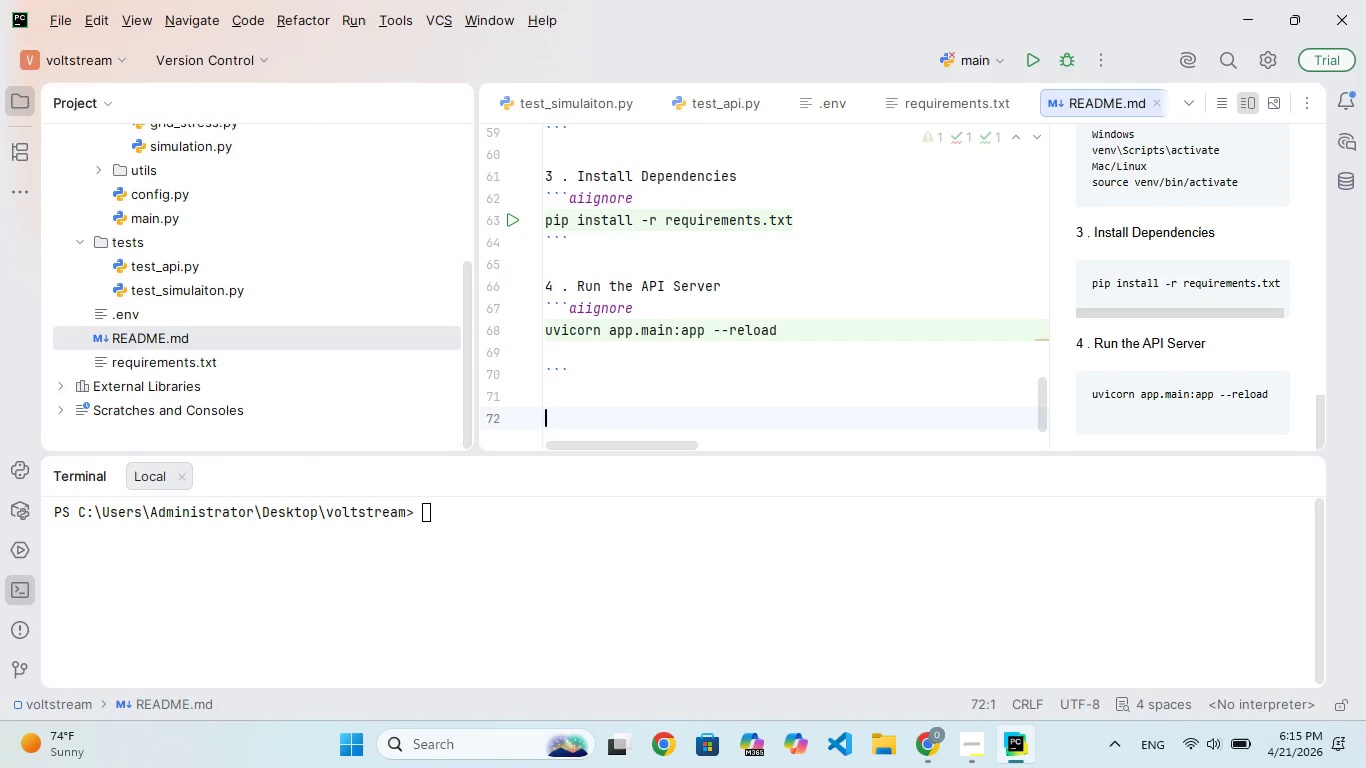 
type(Server runs t:\)
key(Backspace)
 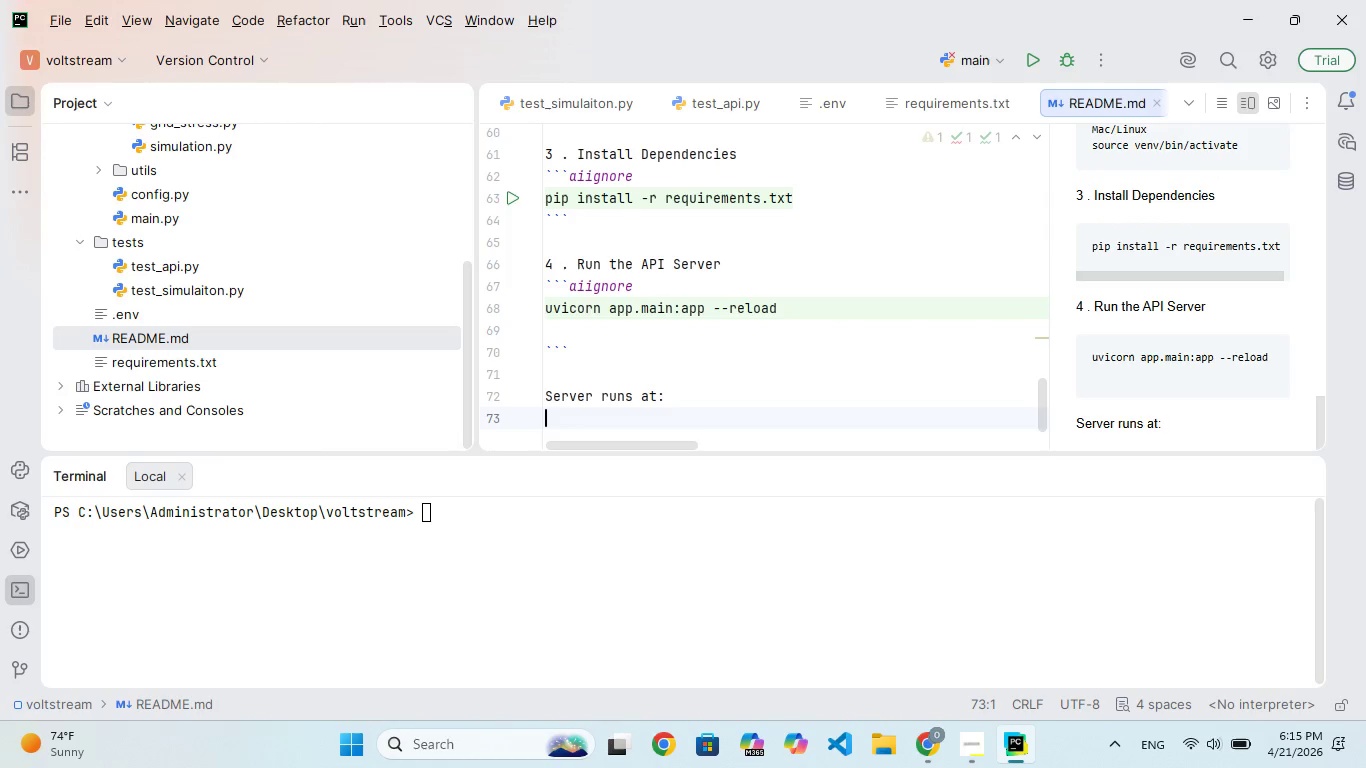 
hold_key(key=A, duration=0.47)
 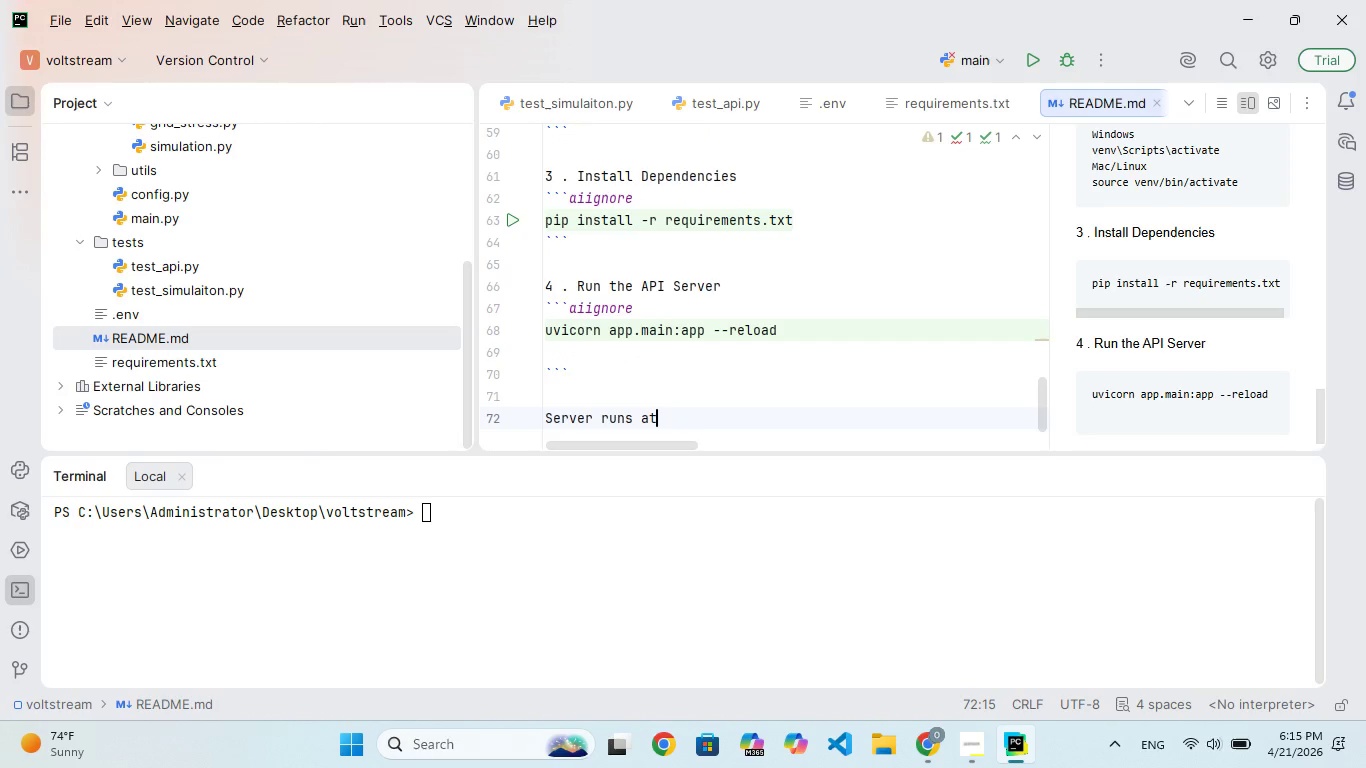 
key(Enter)
 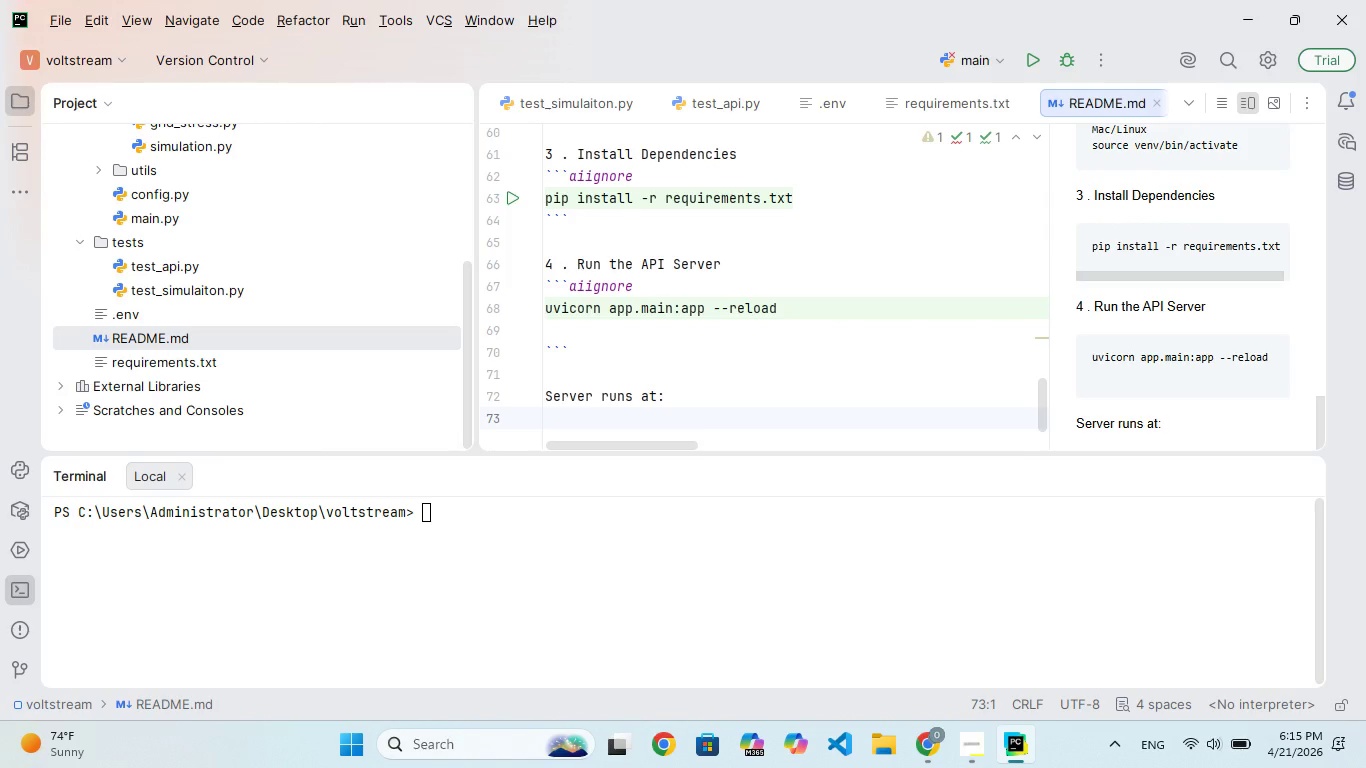 
key(Enter)
 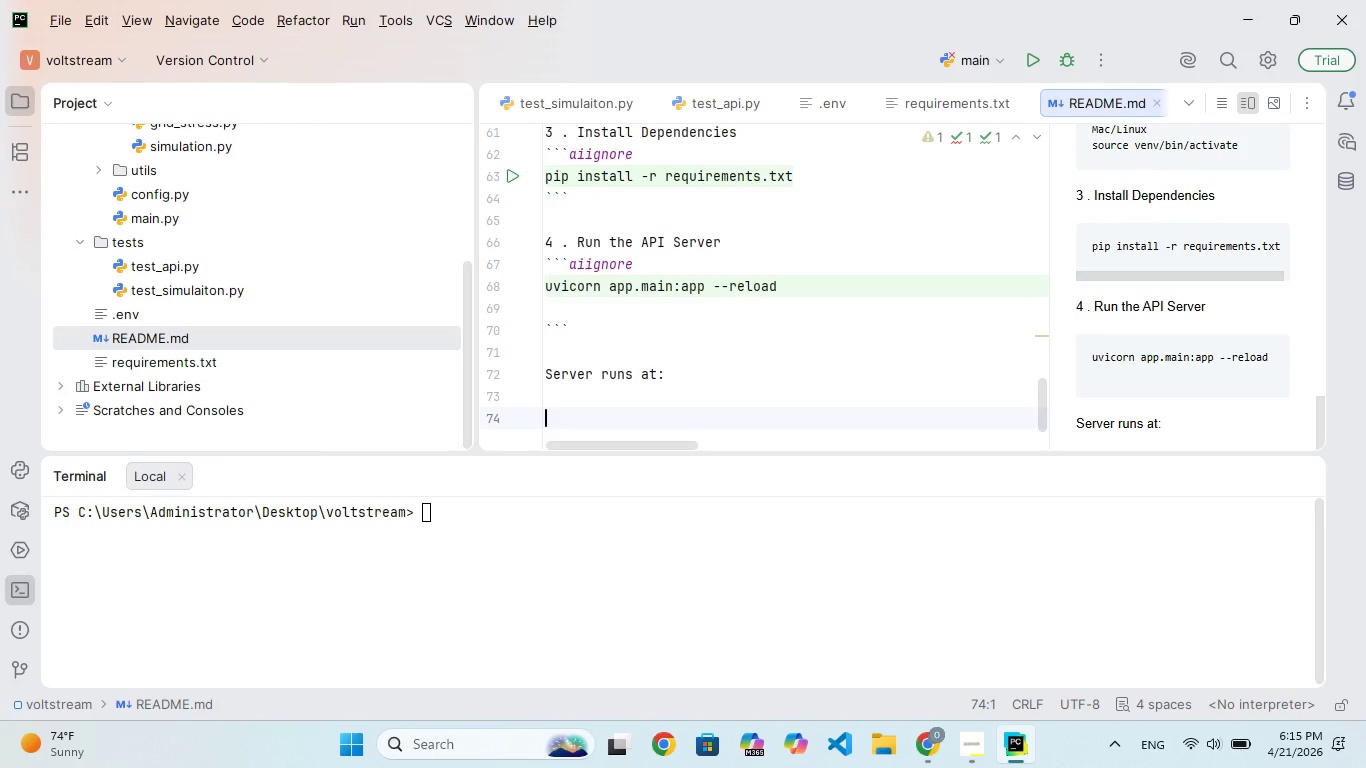 
type(http://127.0.0.1:80000)
 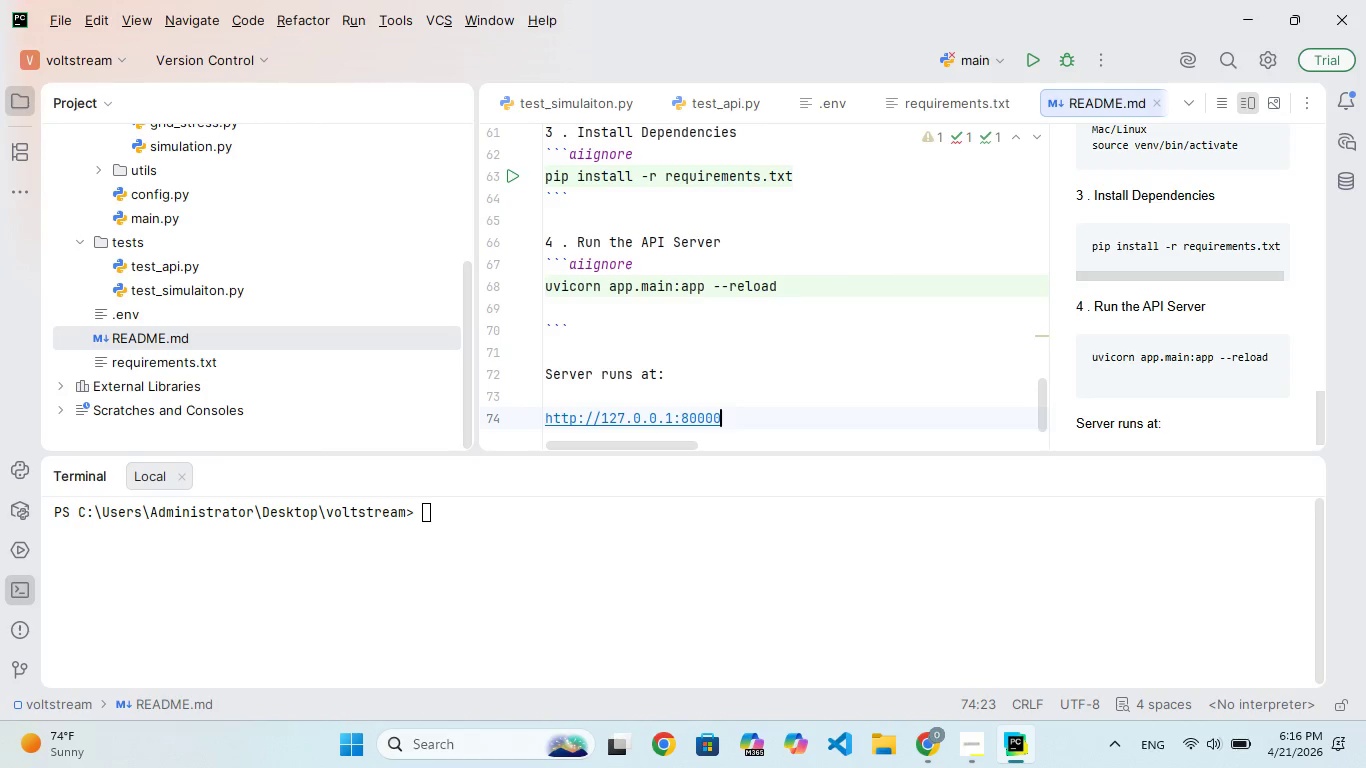 
scroll: coordinate [1230, 541], scroll_direction: down, amount: 8.0
 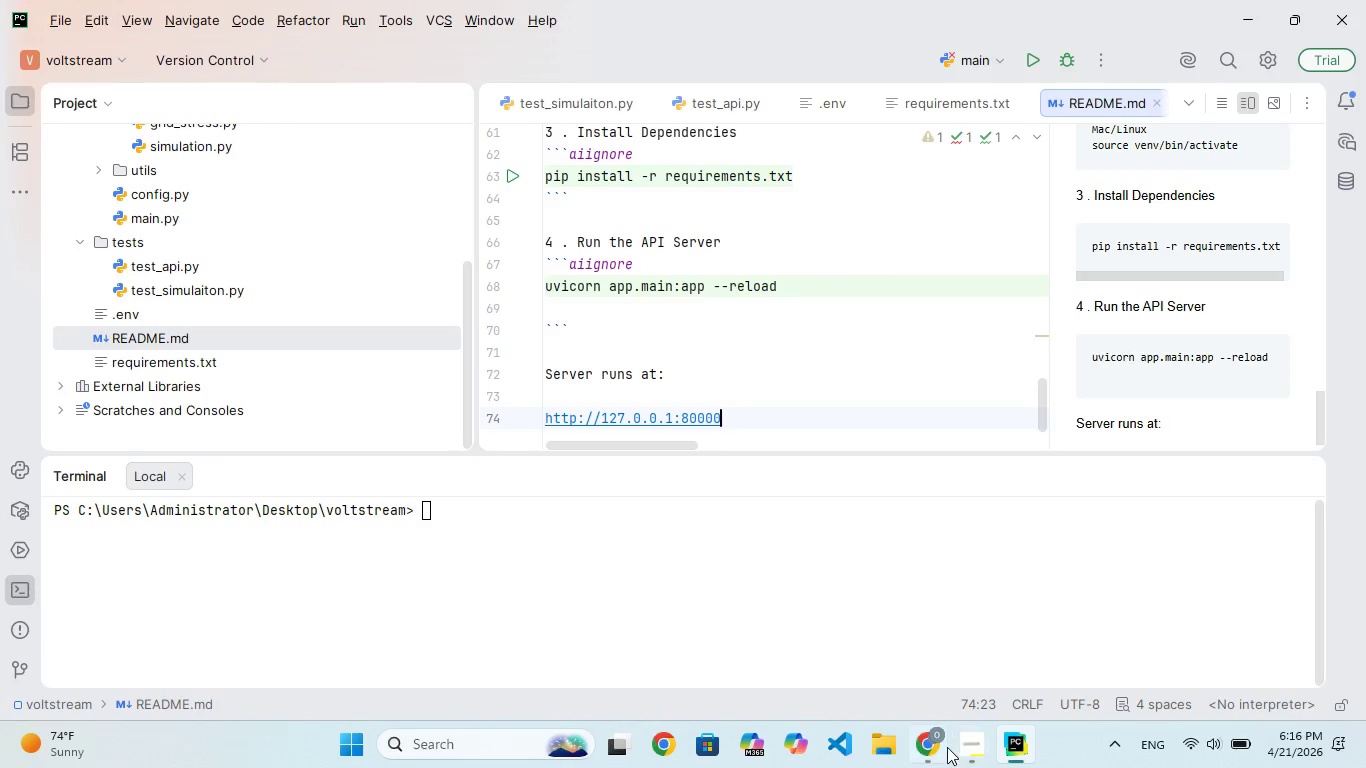 
left_click([973, 747])